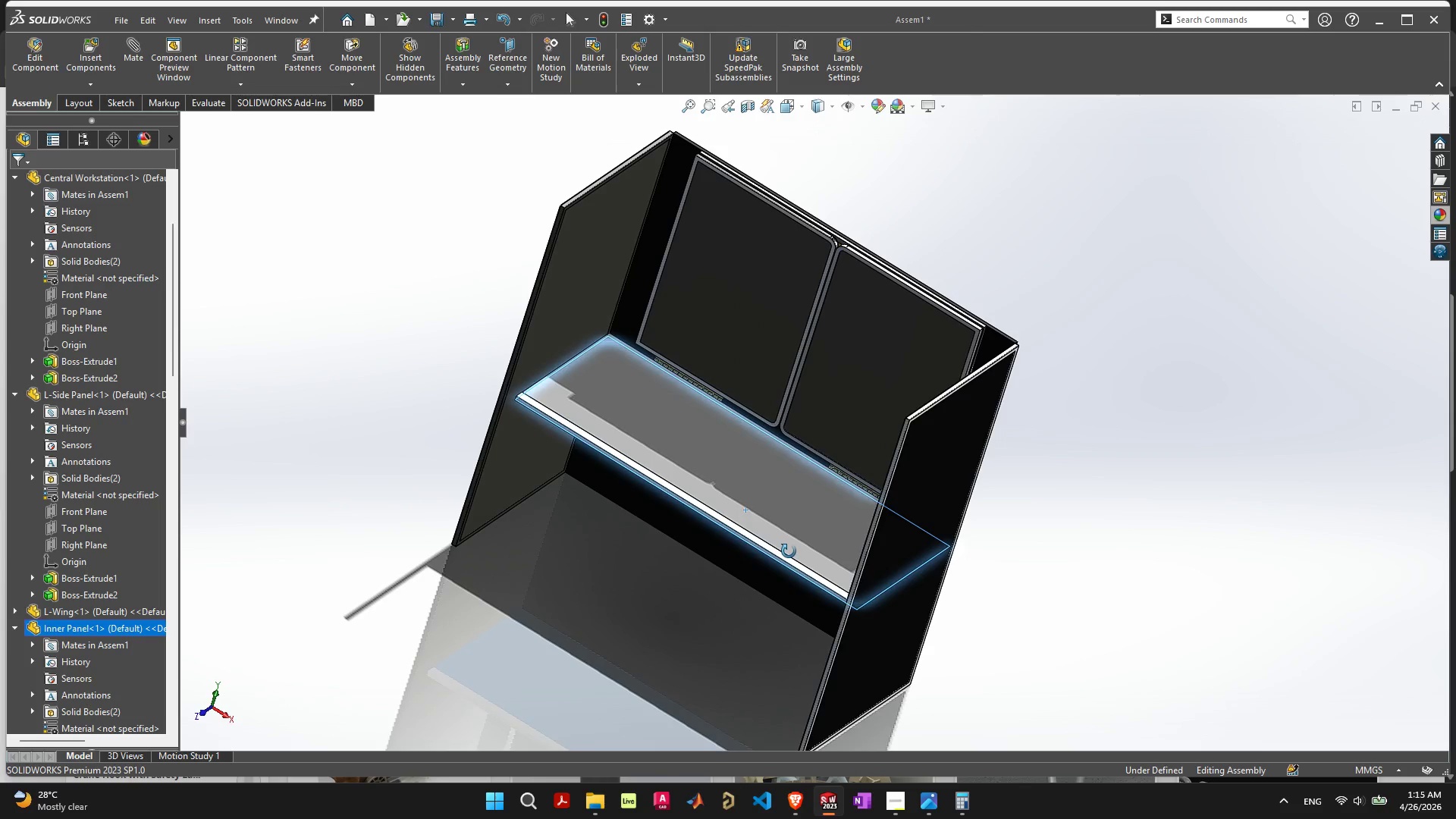 
left_click_drag(start_coordinate=[1076, 466], to_coordinate=[1075, 473])
 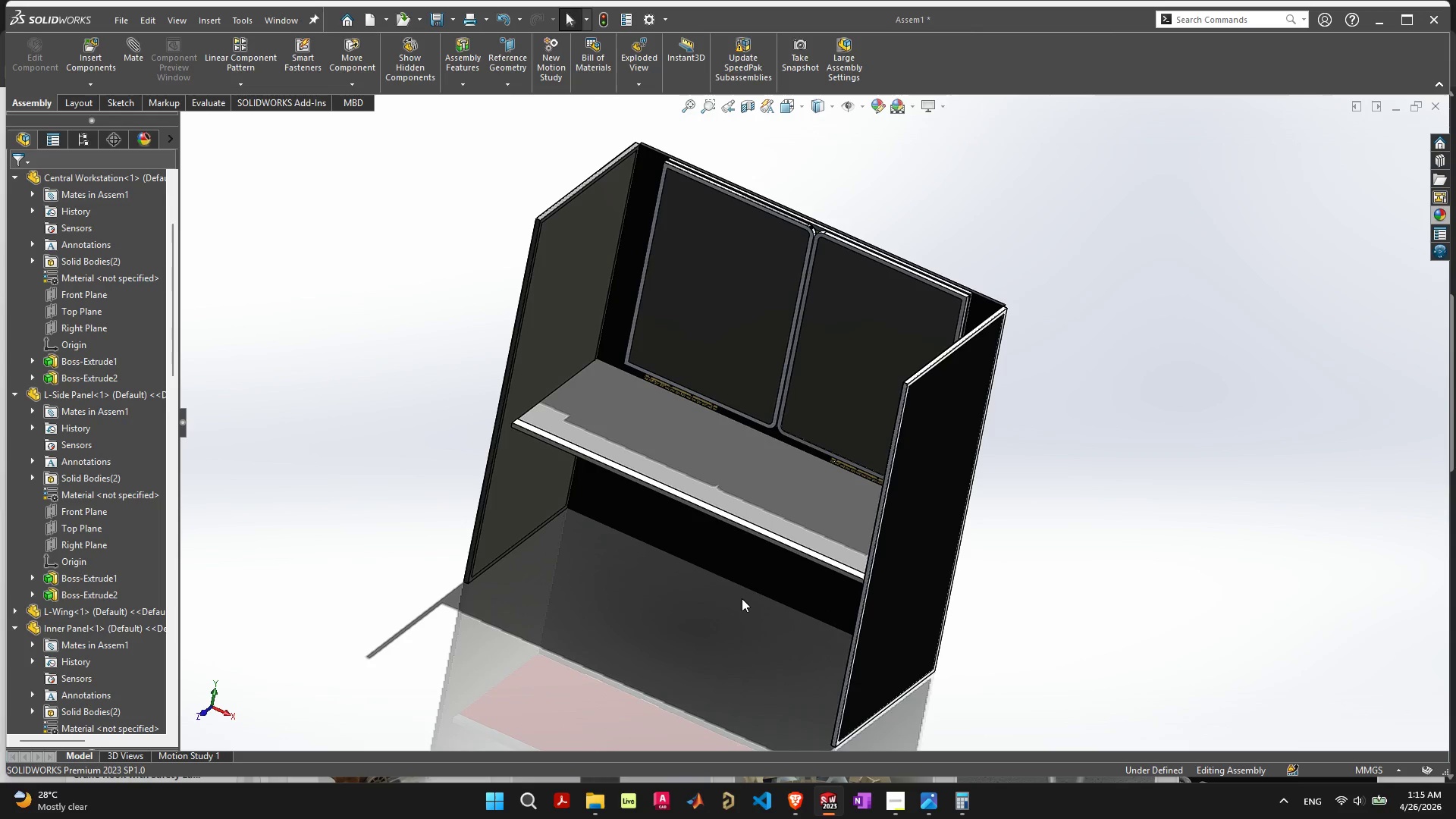 